 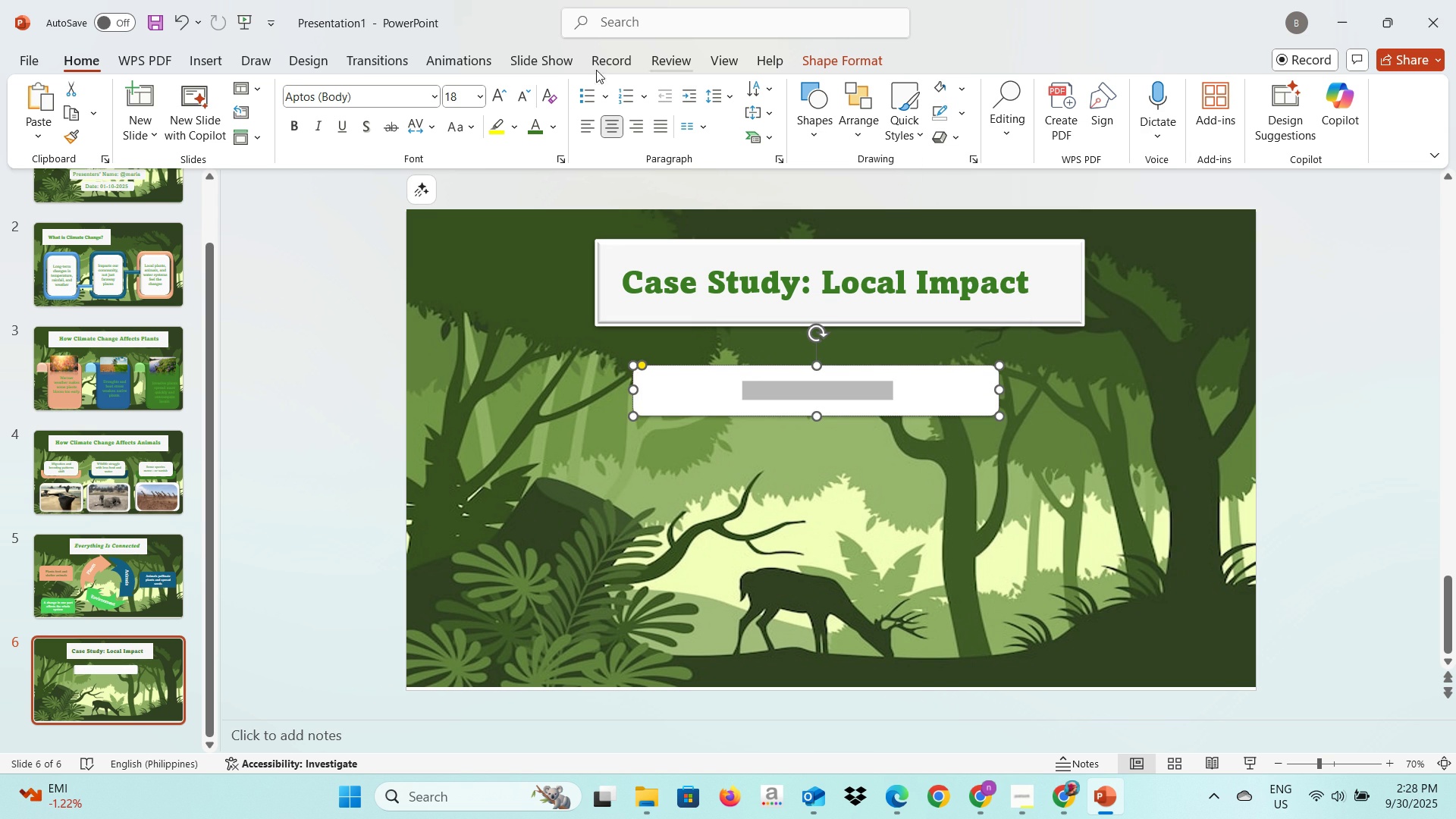 
left_click([537, 129])
 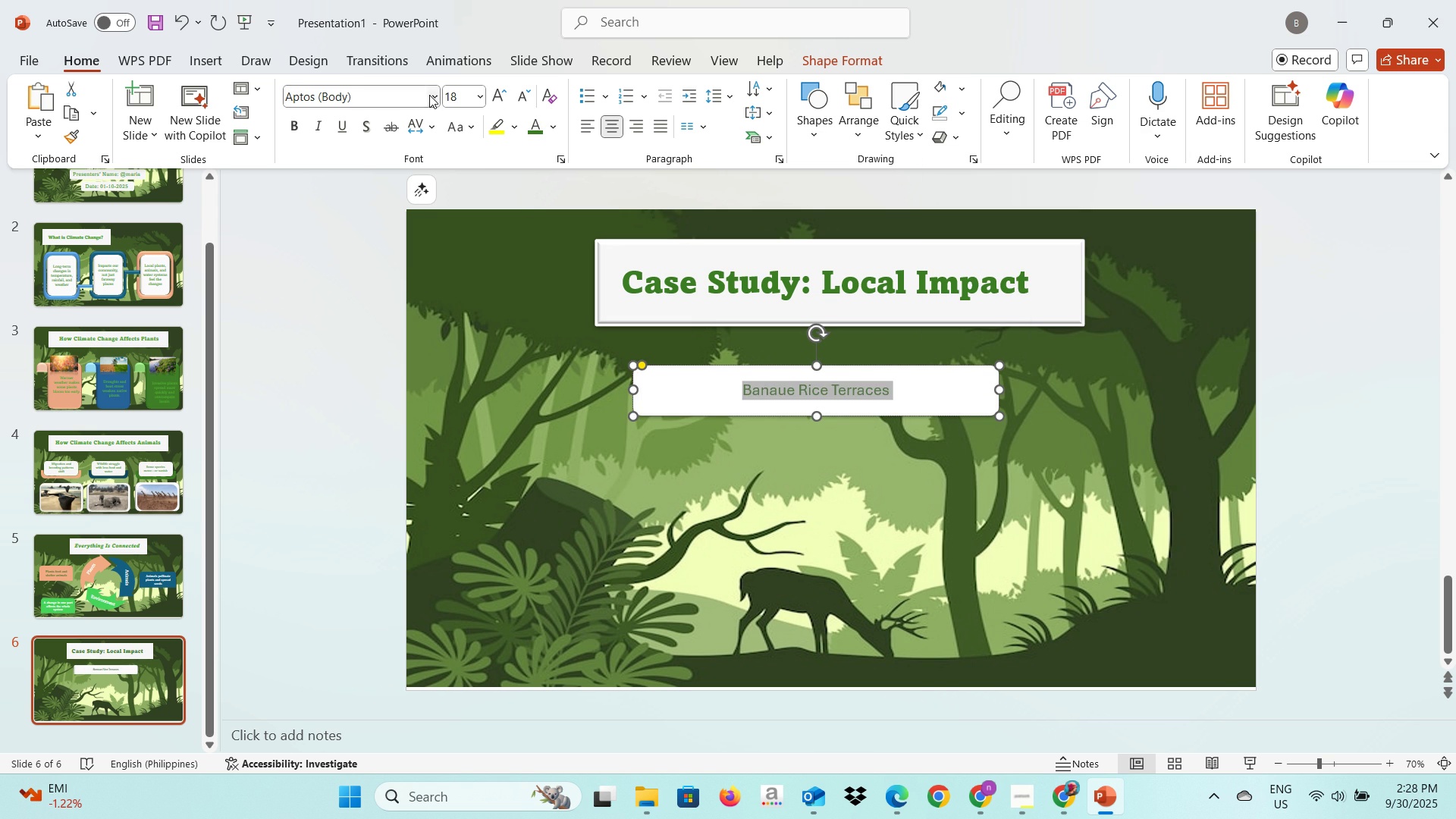 
left_click([429, 95])
 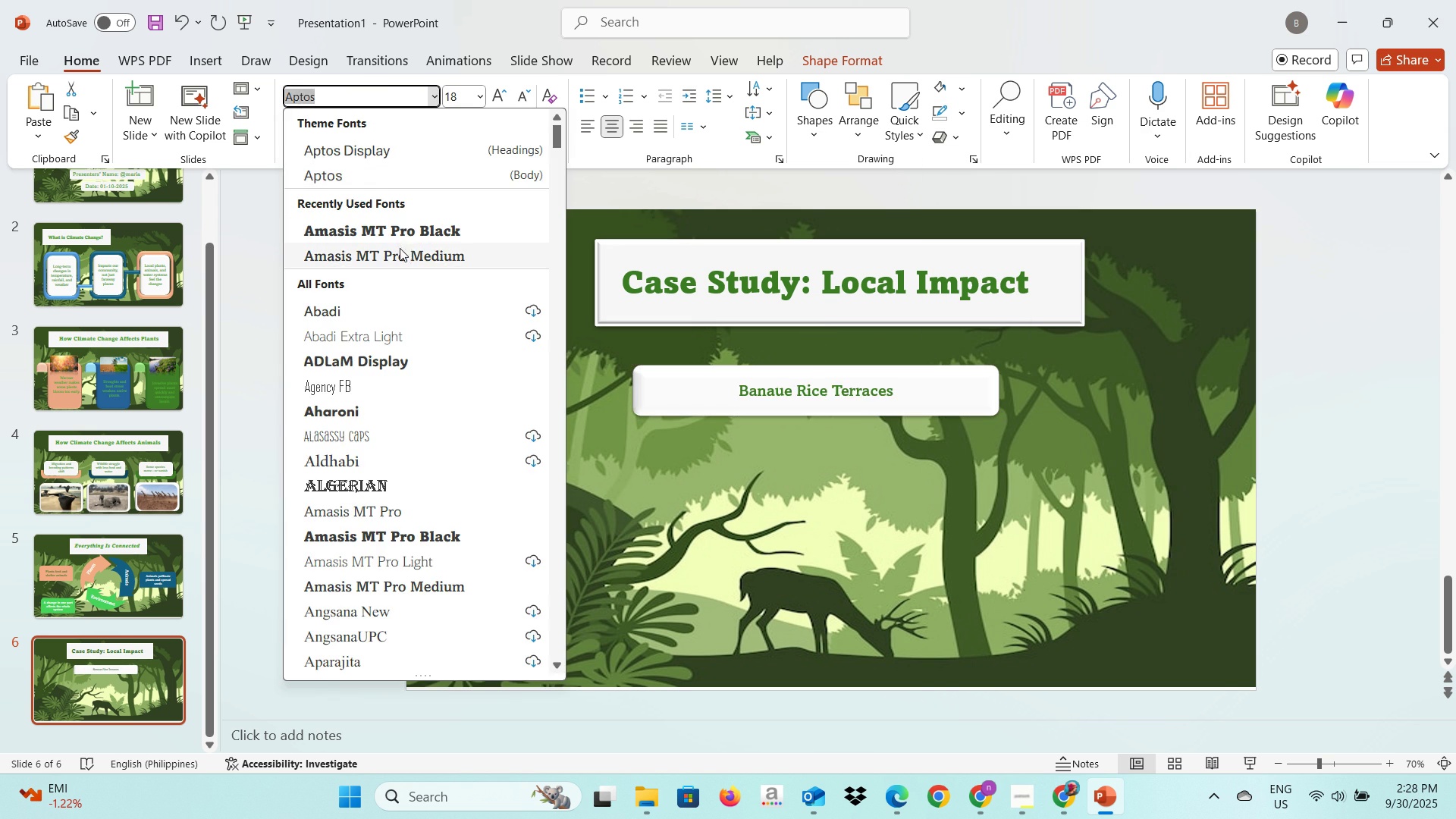 
left_click([400, 248])
 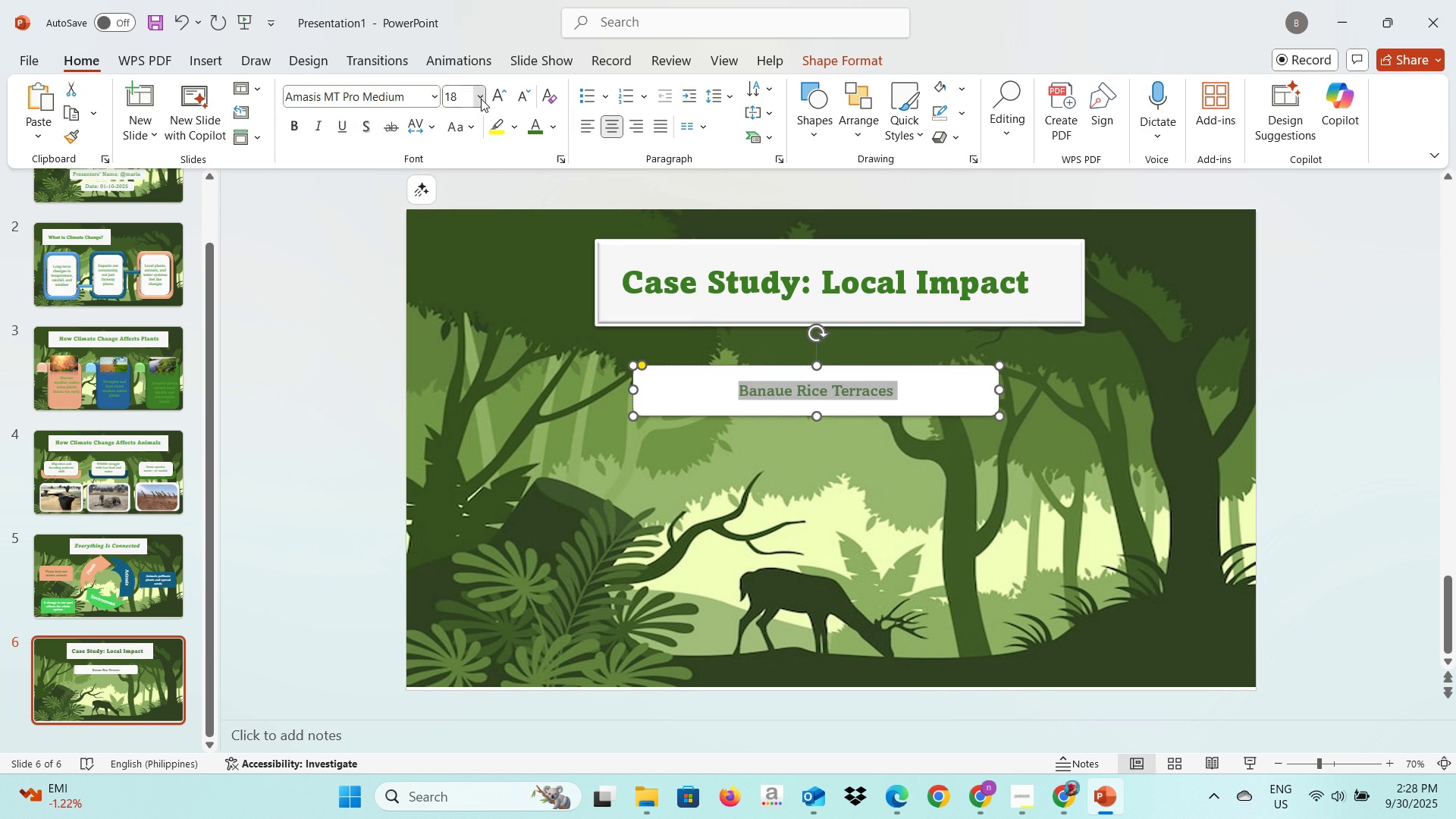 
left_click([481, 99])
 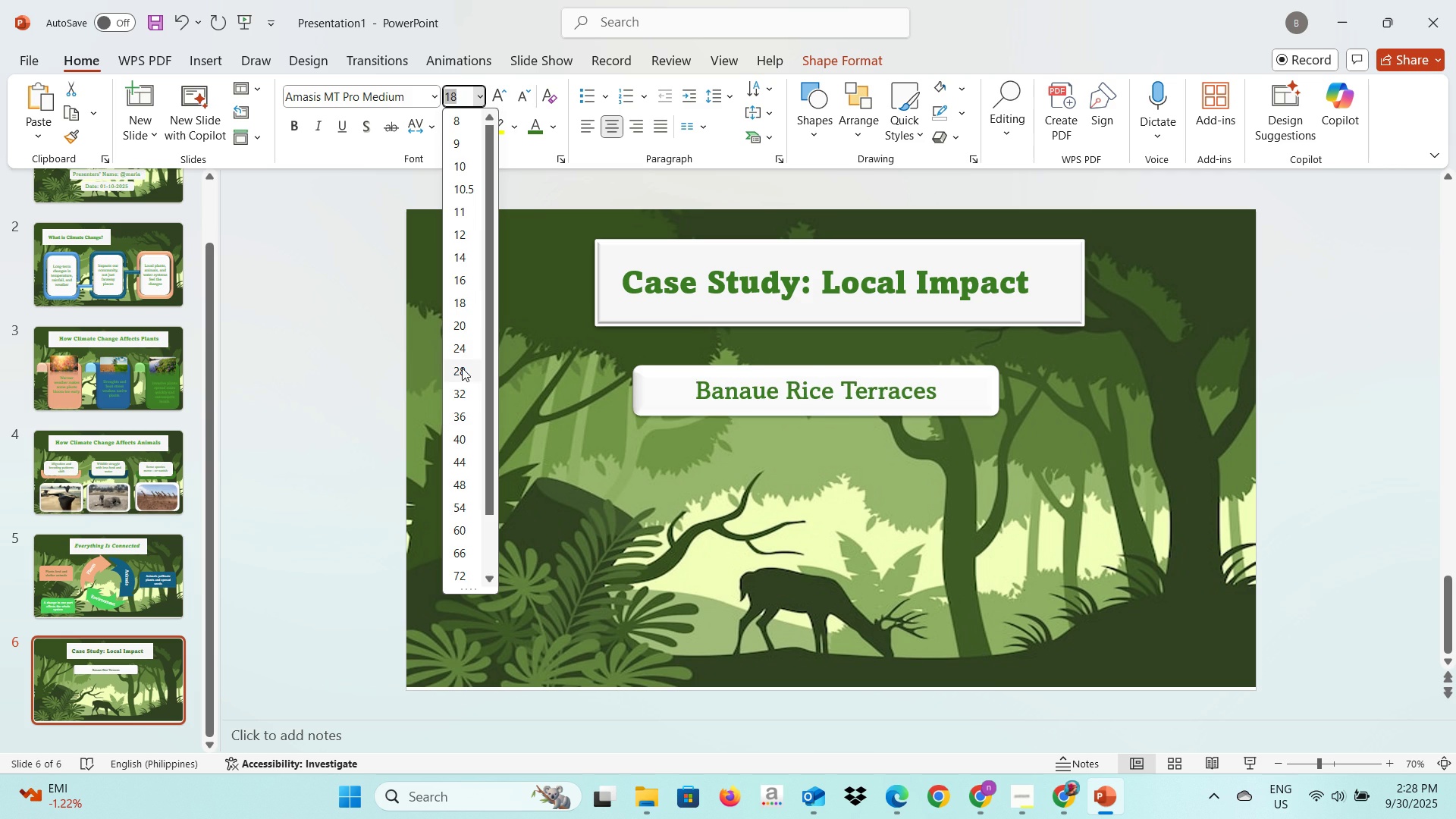 
left_click([462, 368])
 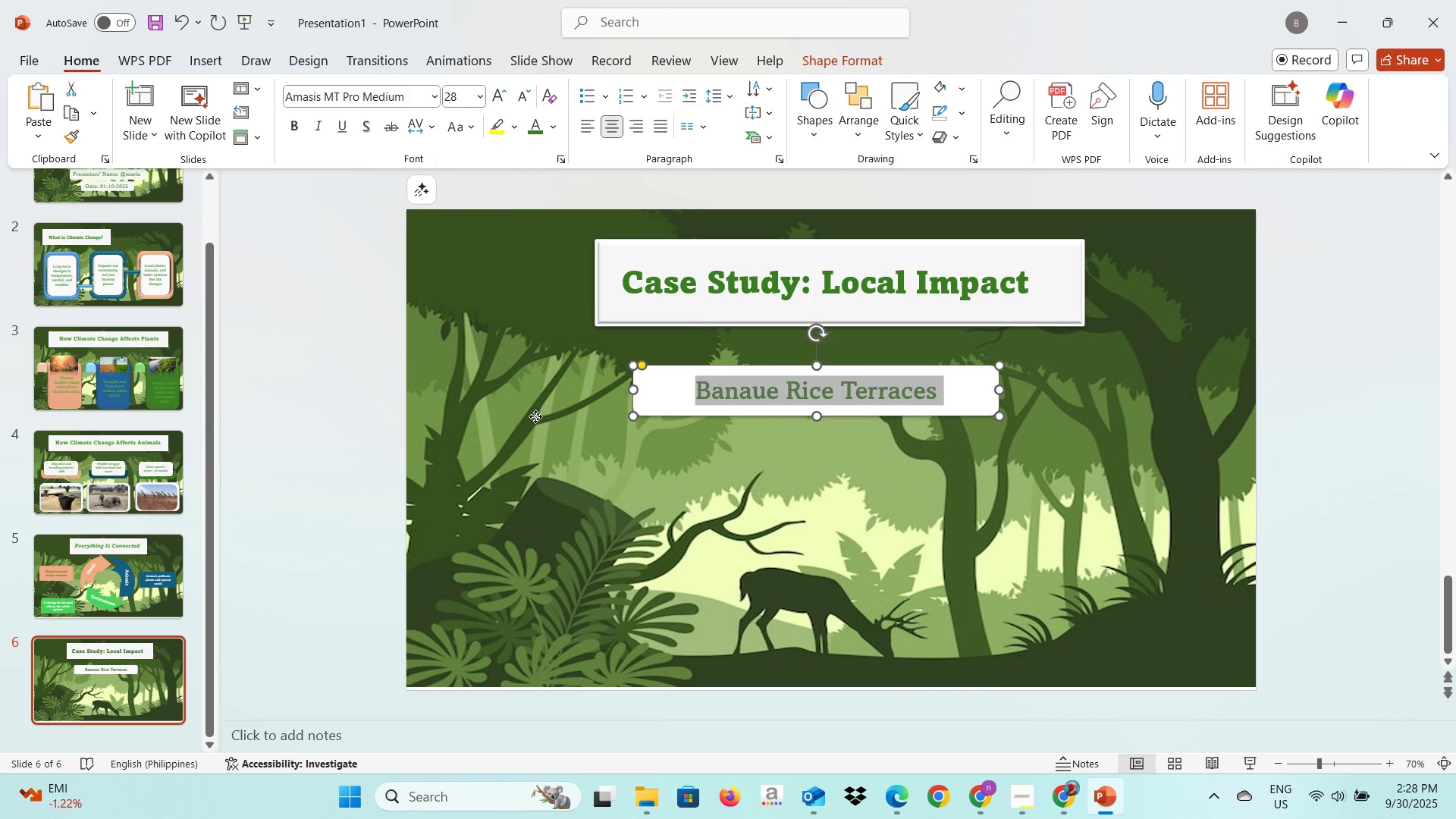 
left_click([535, 416])
 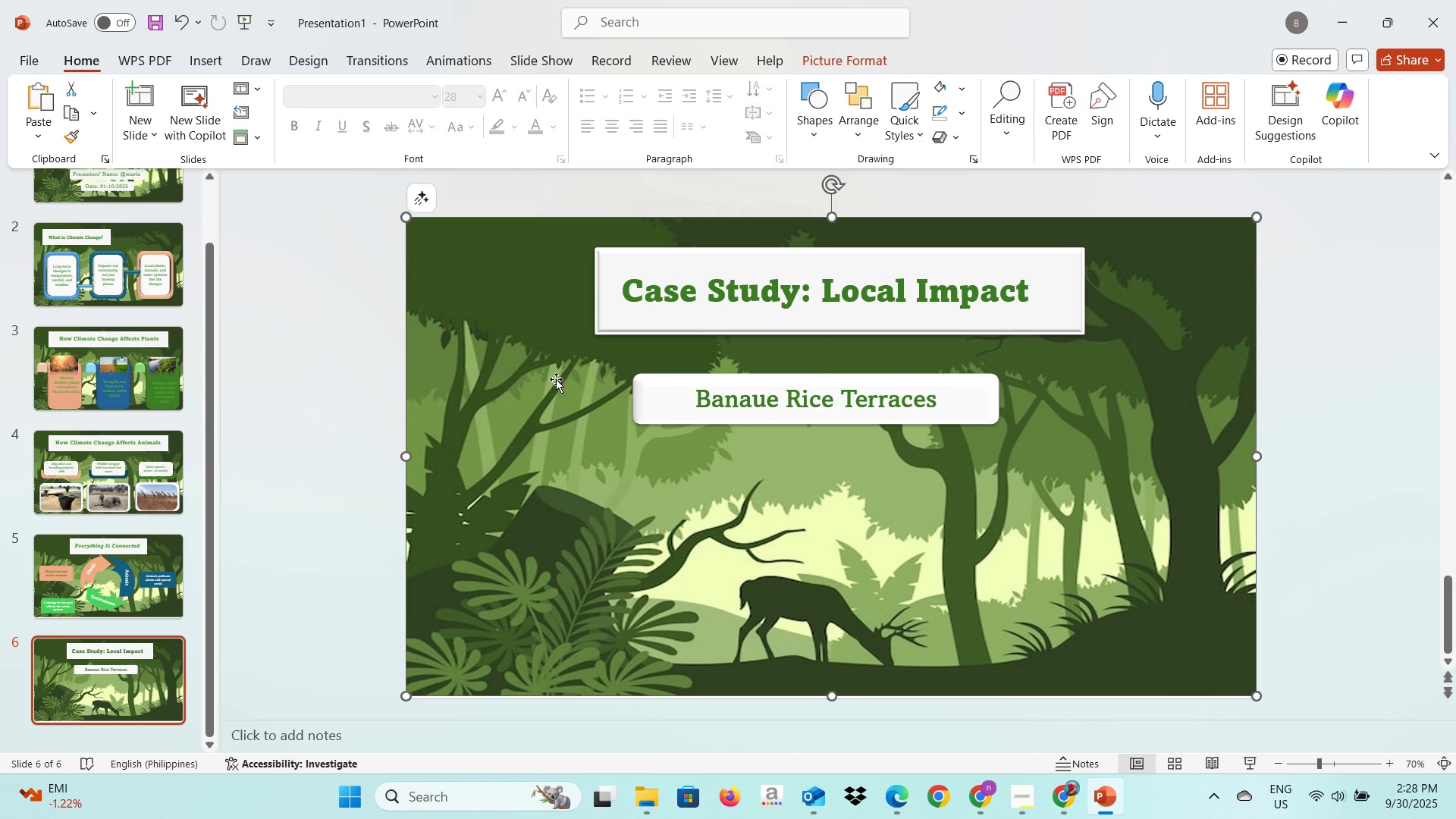 
key(Alt+AltLeft)
 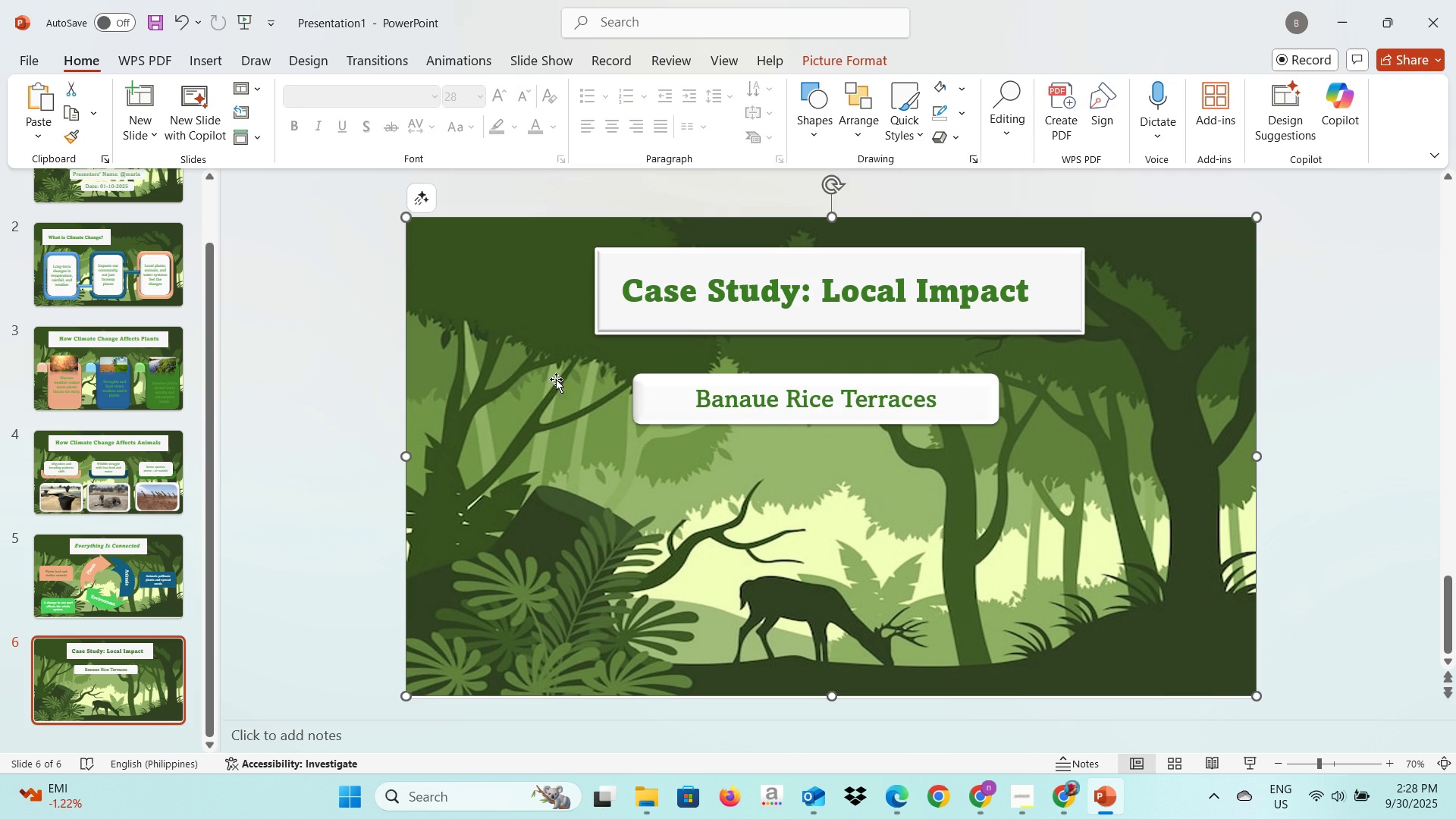 
key(Alt+Tab)
 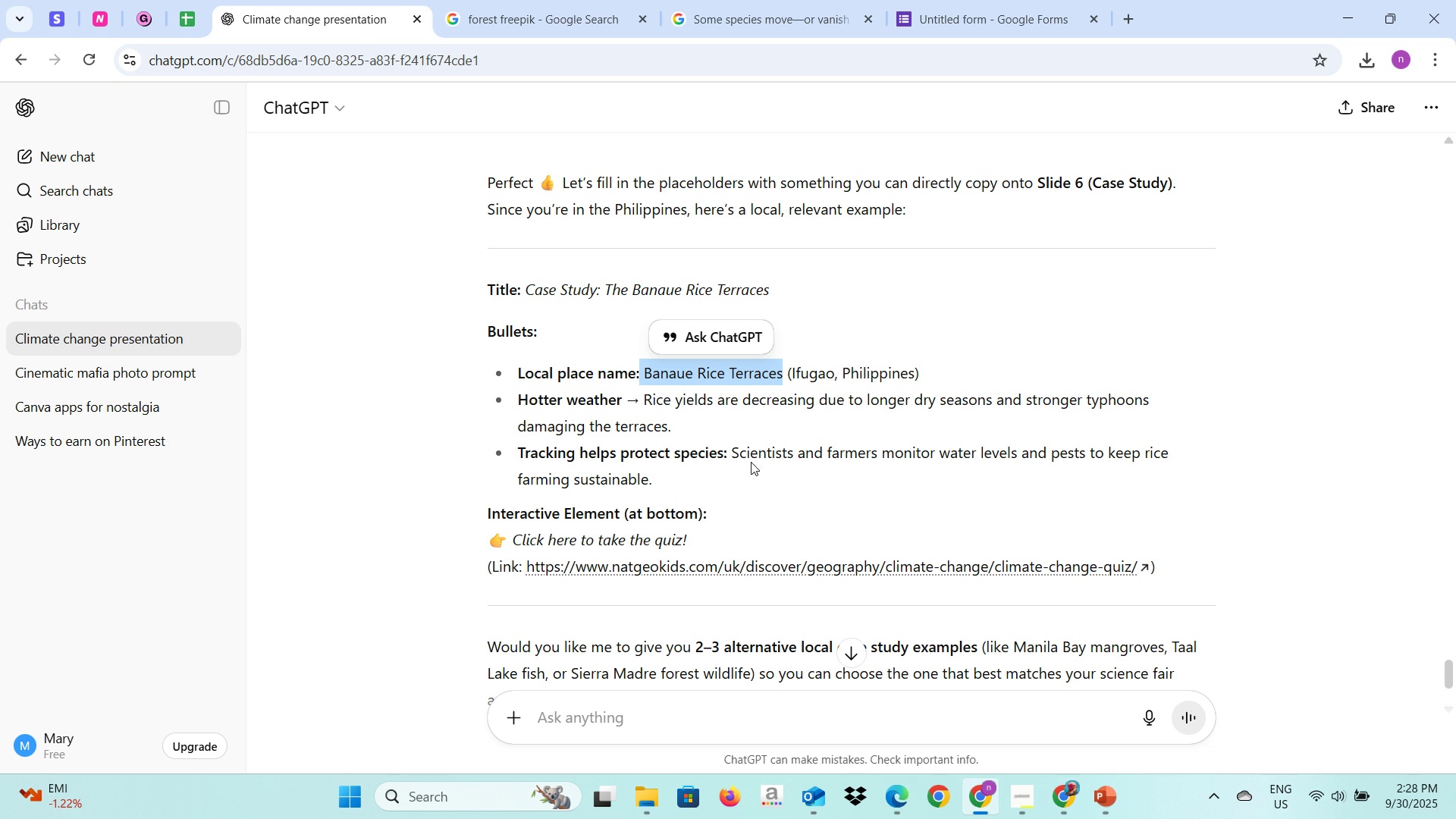 
key(Alt+AltLeft)
 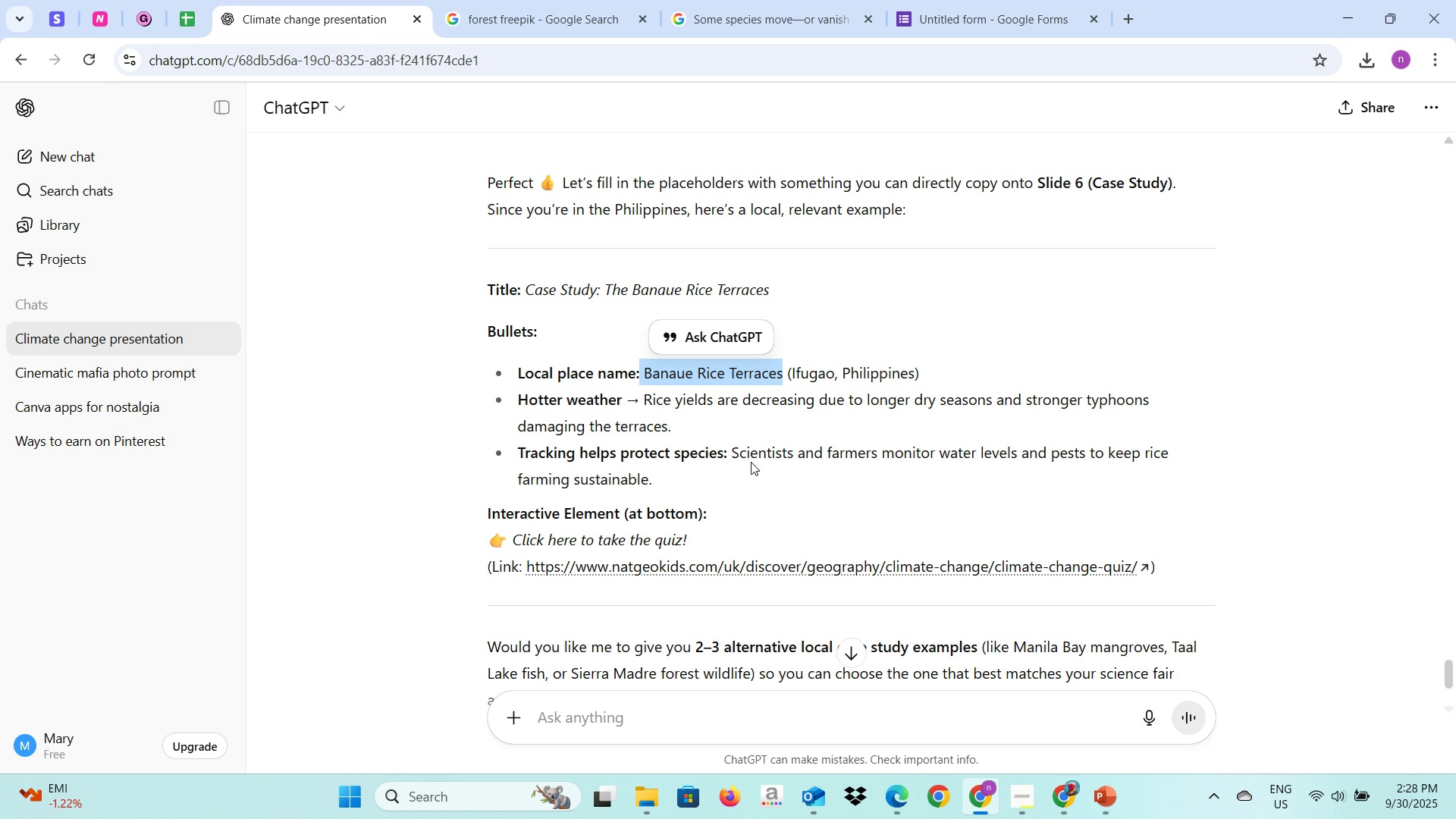 
key(Alt+Tab)